 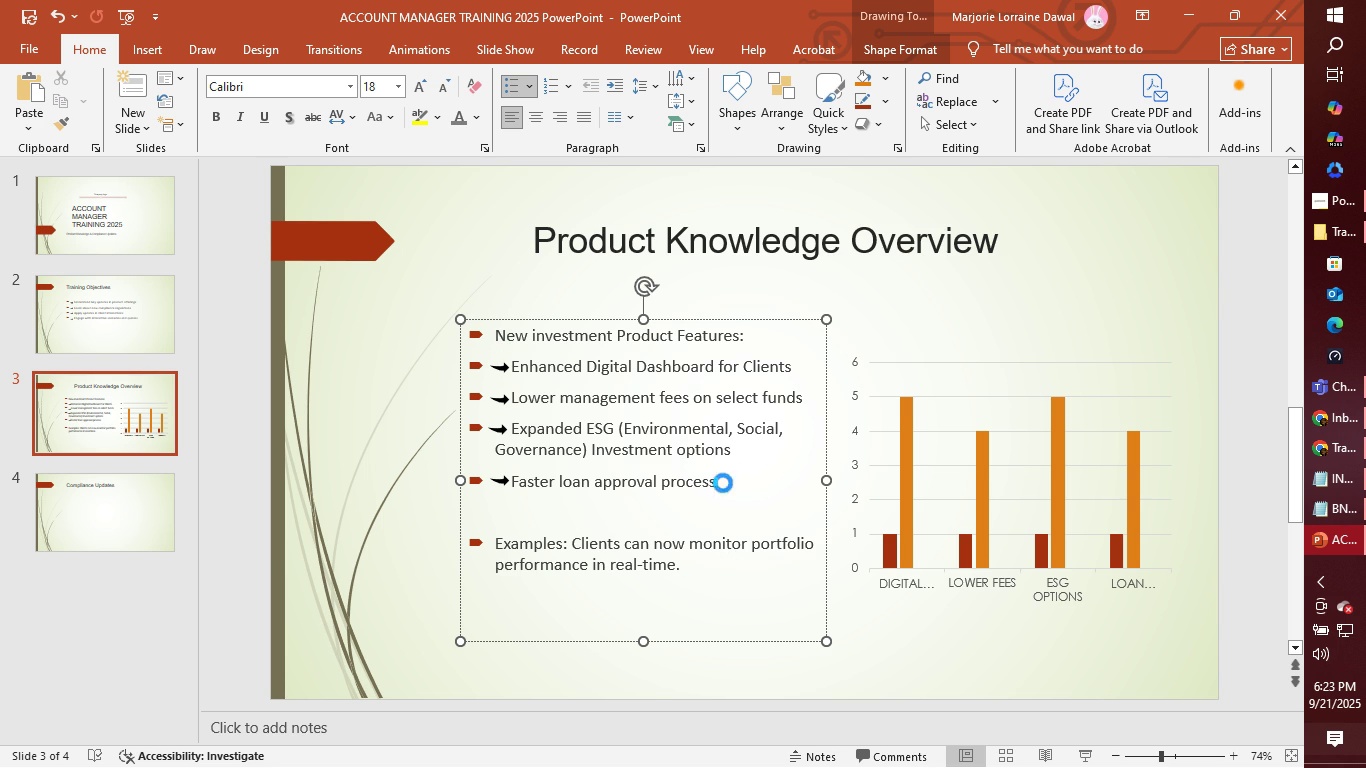 
left_click([128, 526])
 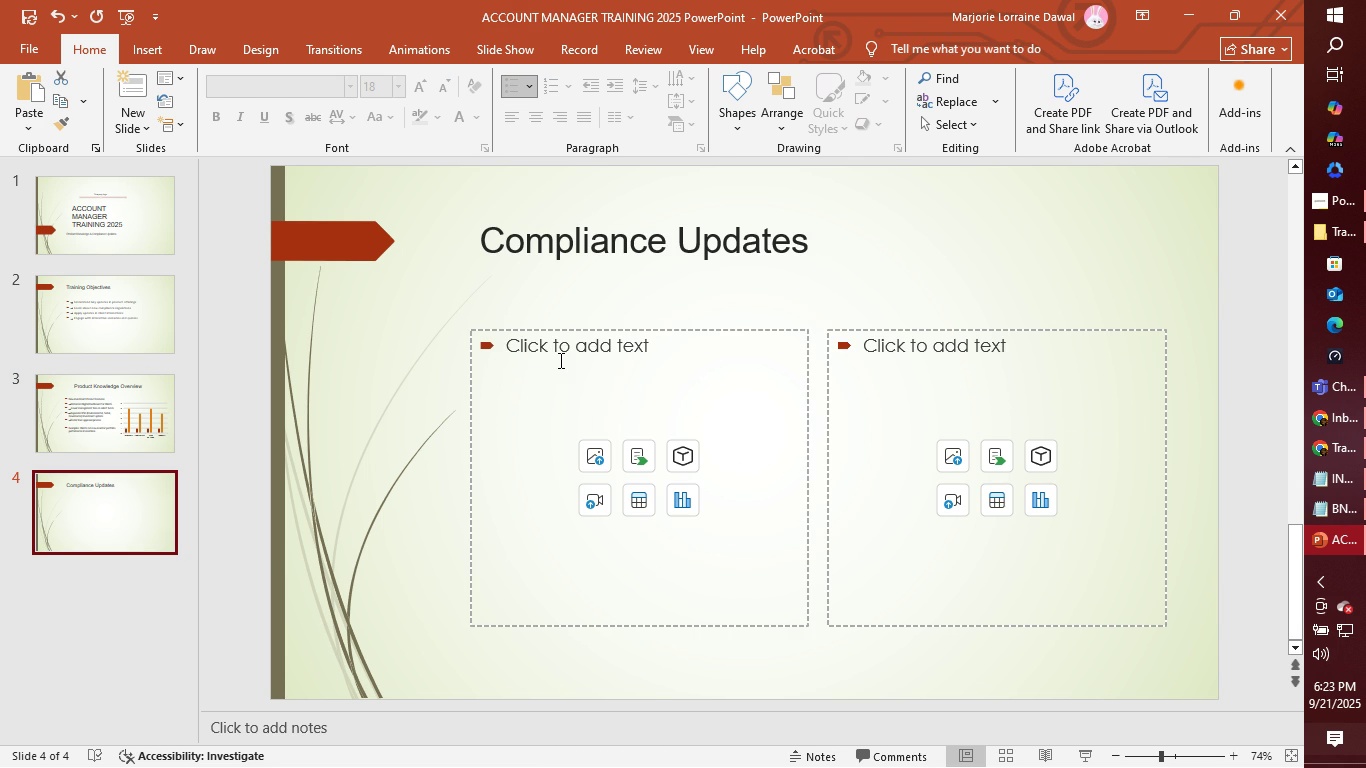 
left_click([559, 354])
 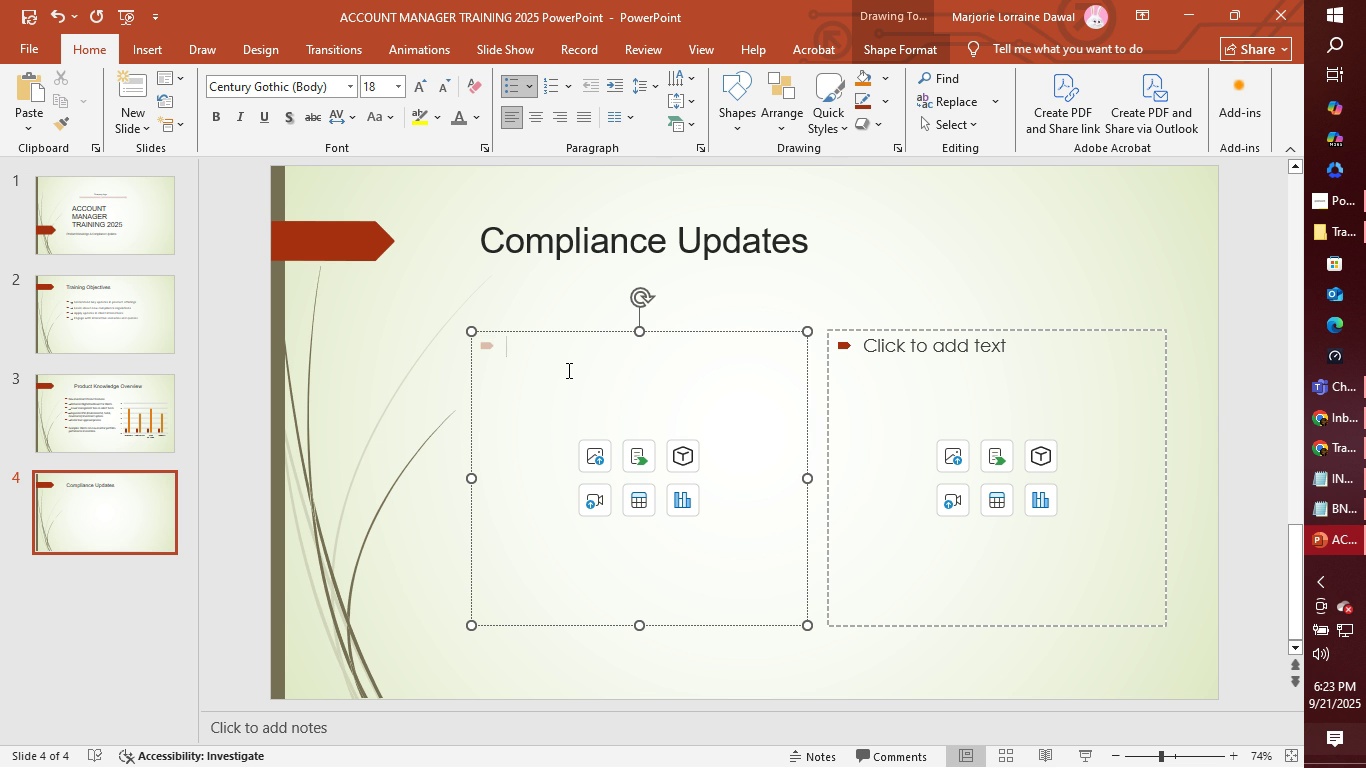 
wait(17.32)
 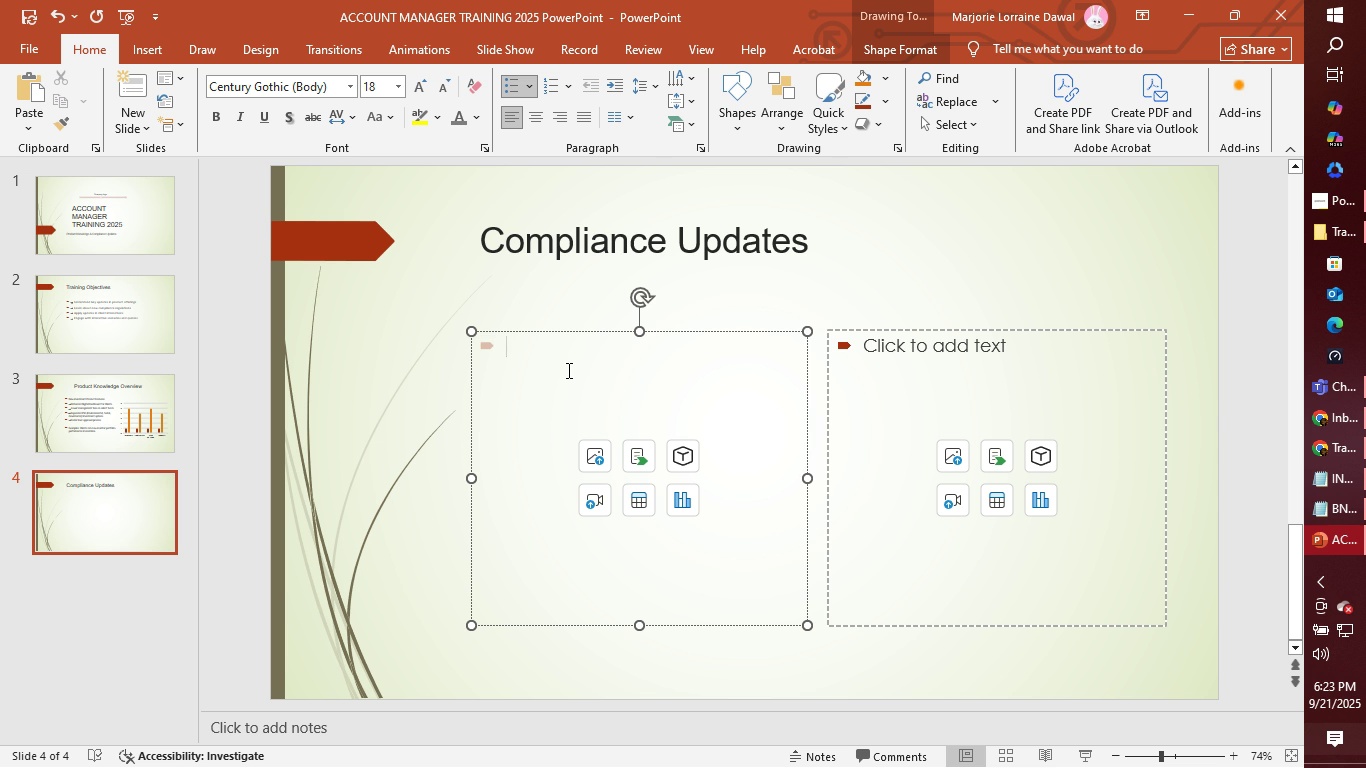 
mouse_move([122, 322])